 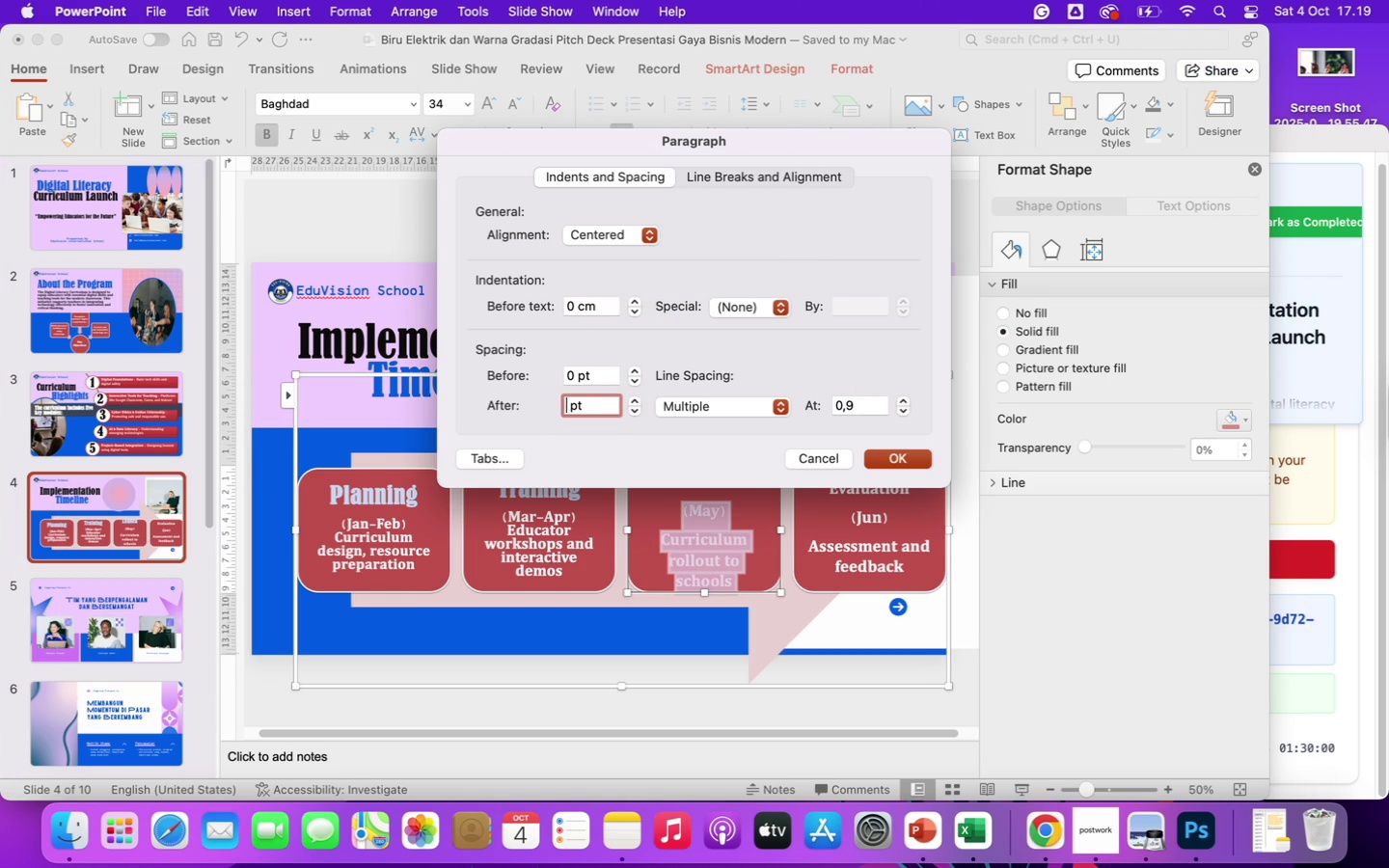 
key(0)
 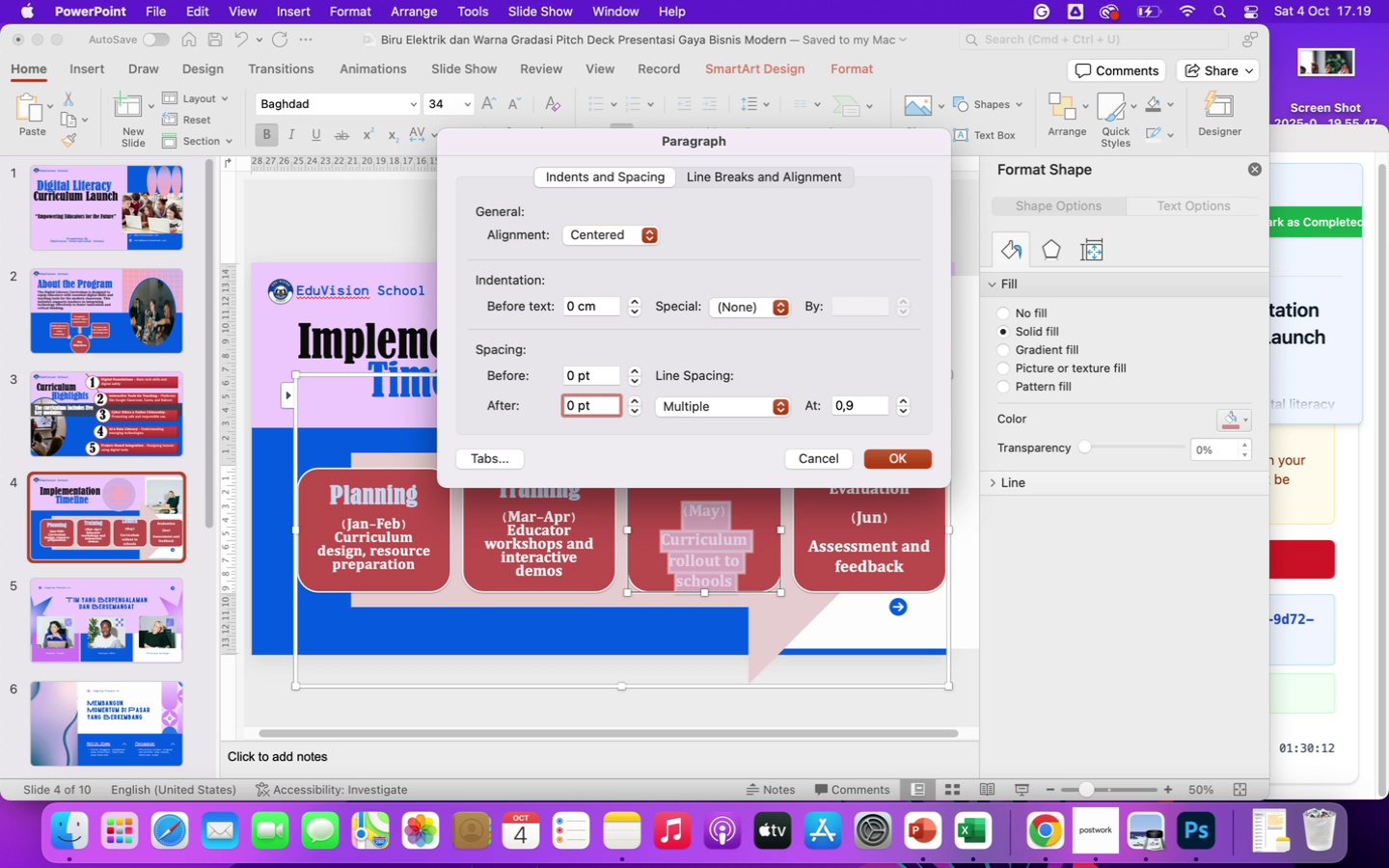 
wait(16.04)
 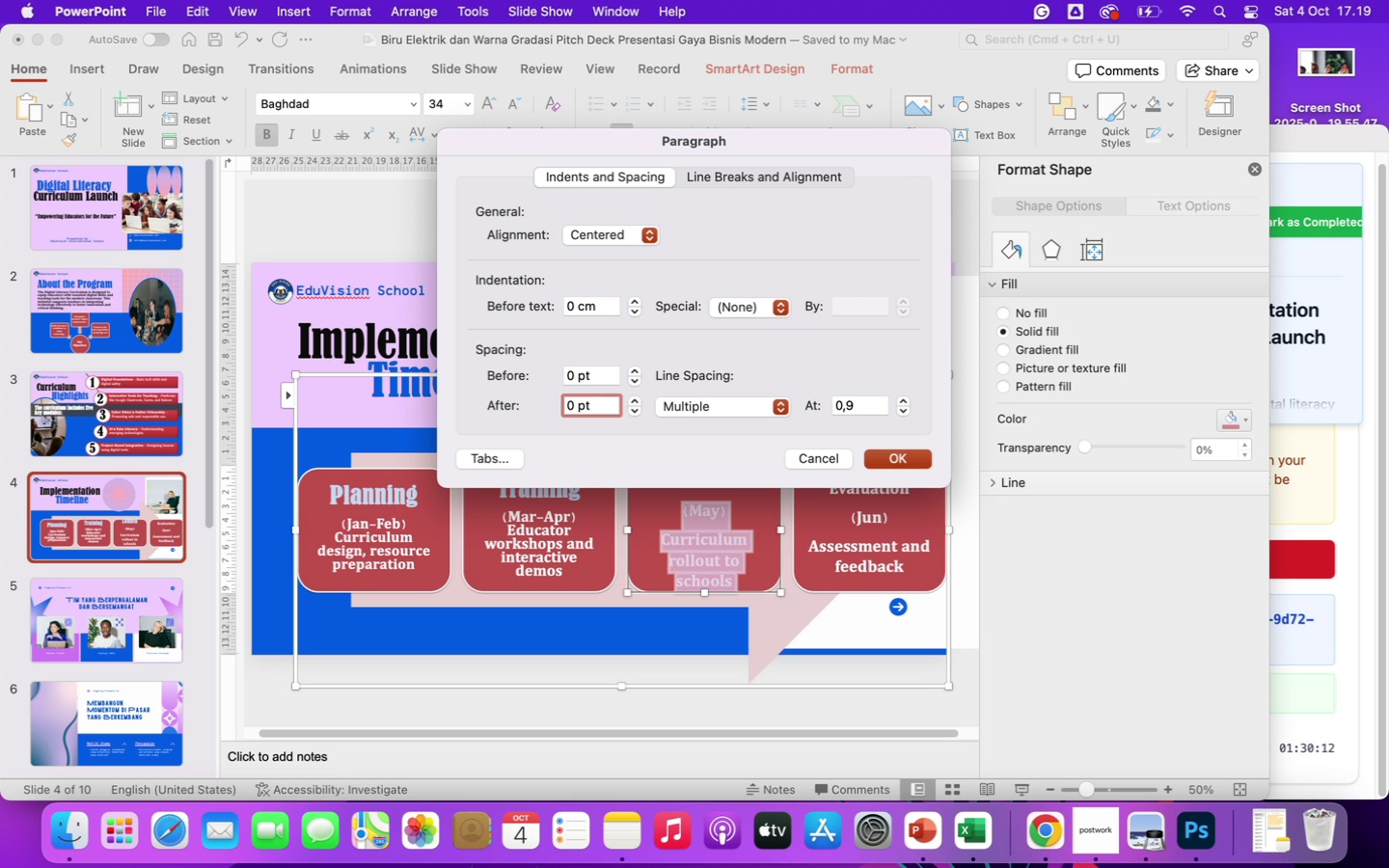 
left_click([777, 408])
 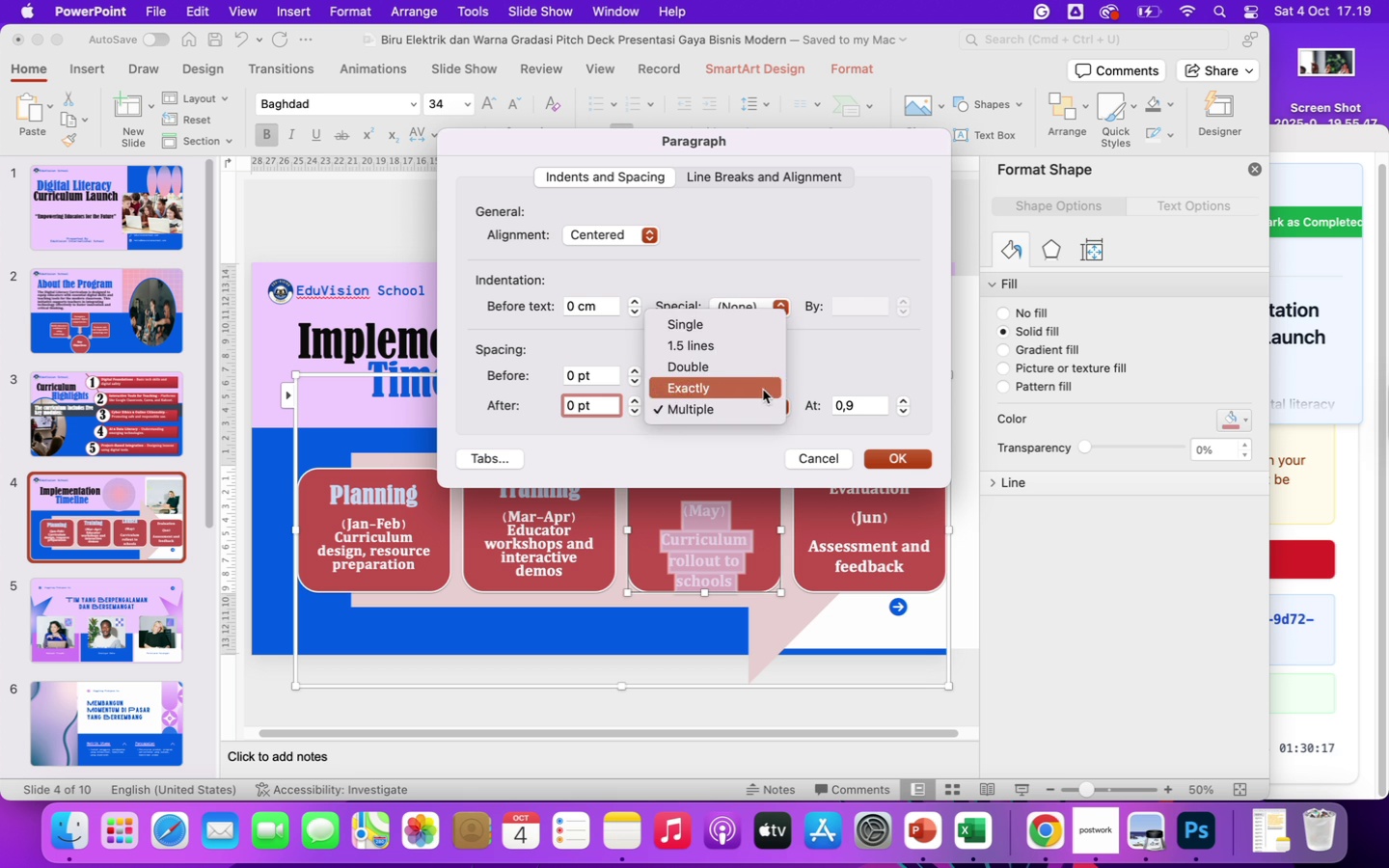 
left_click([763, 391])